 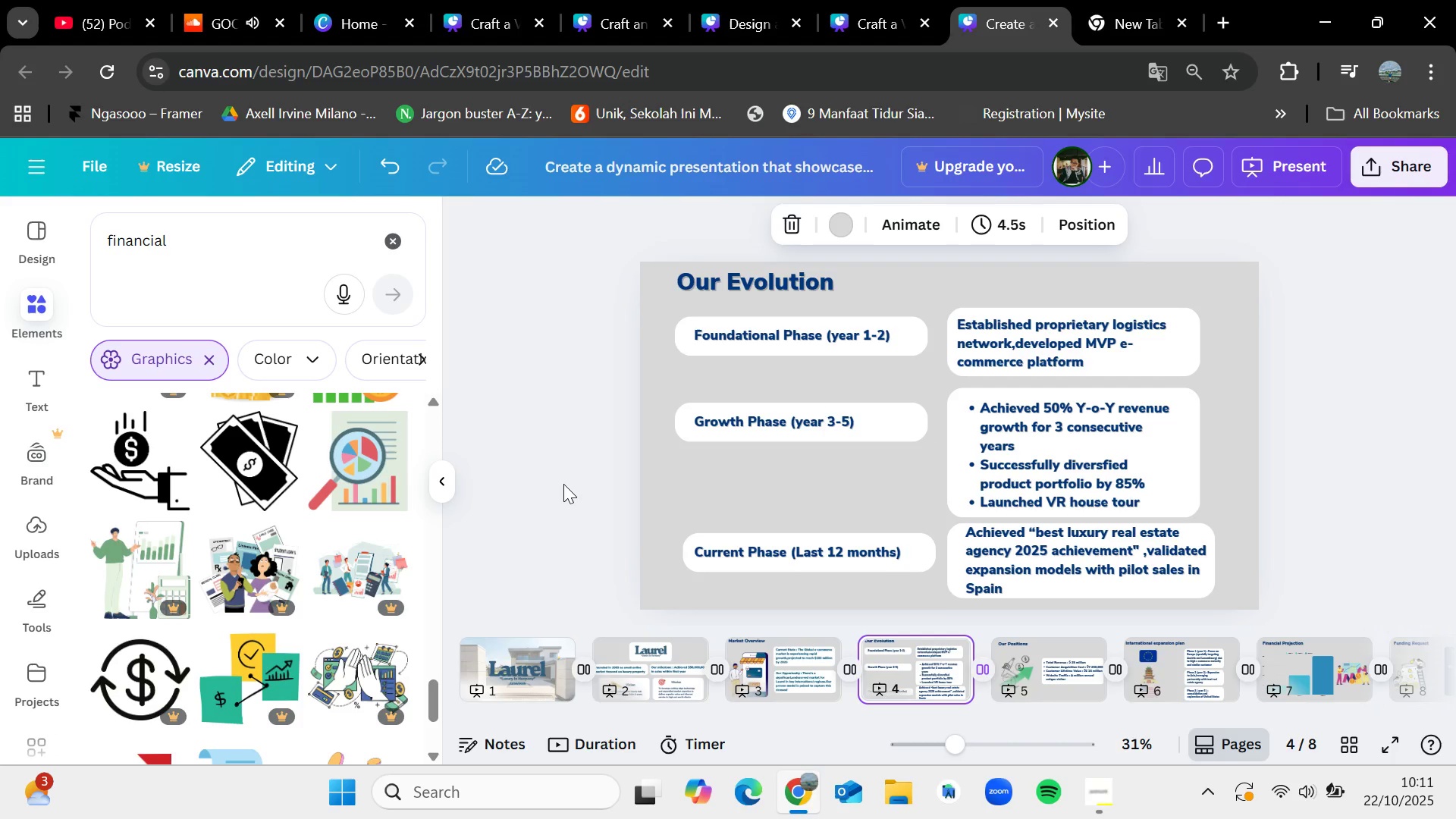 
key(ArrowRight)
 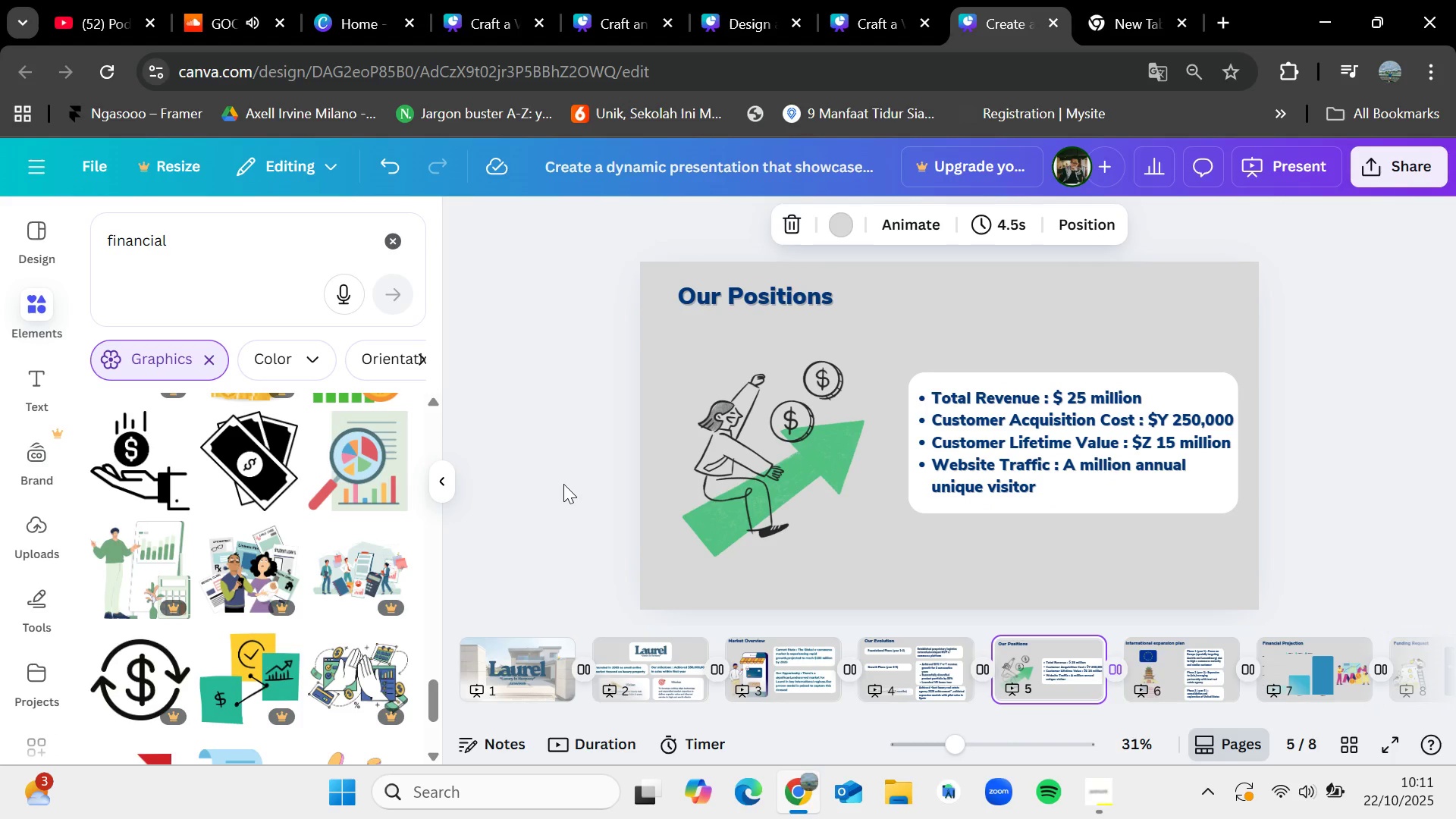 
key(ArrowLeft)
 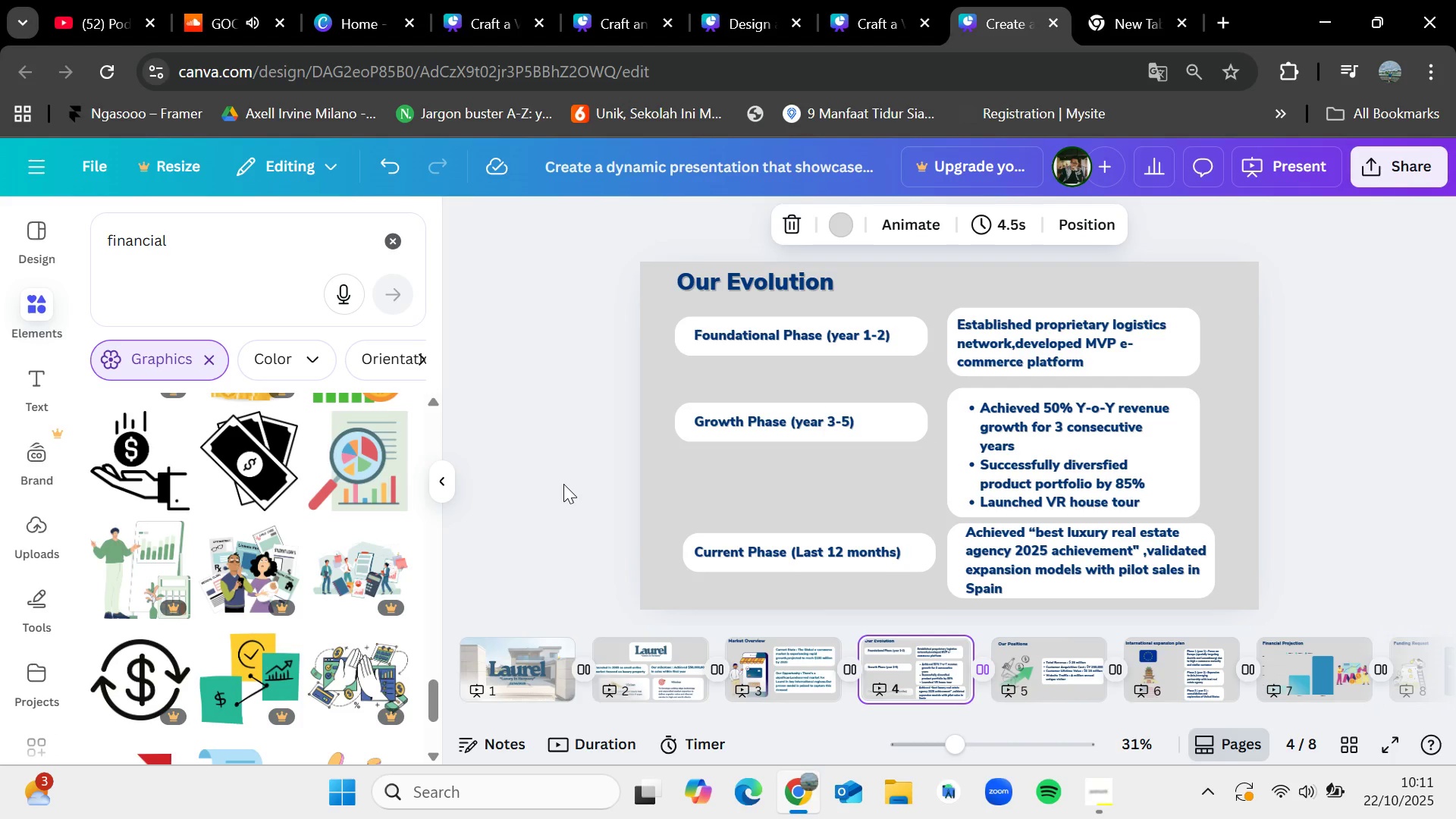 
key(ArrowRight)
 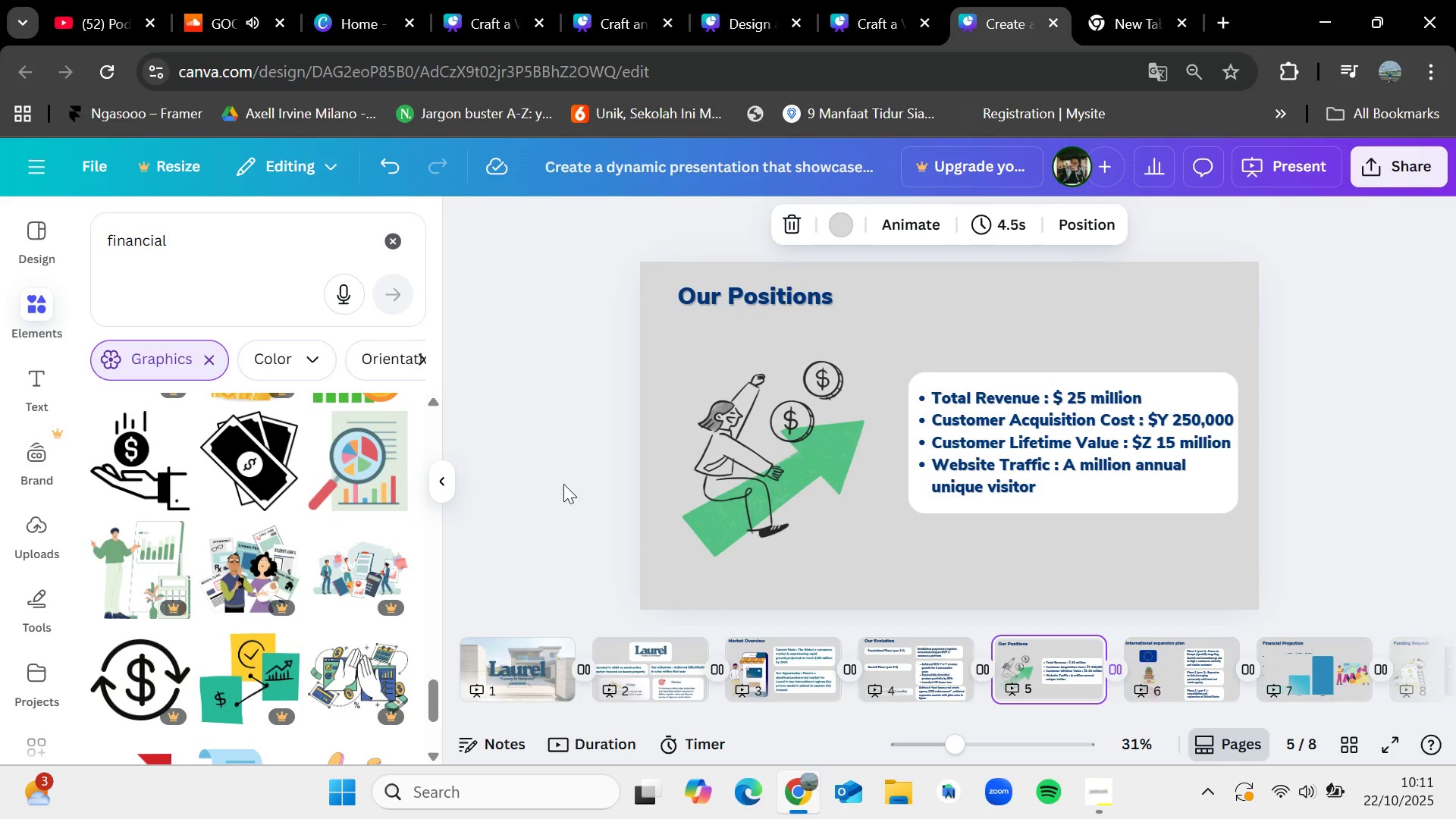 
key(ArrowRight)
 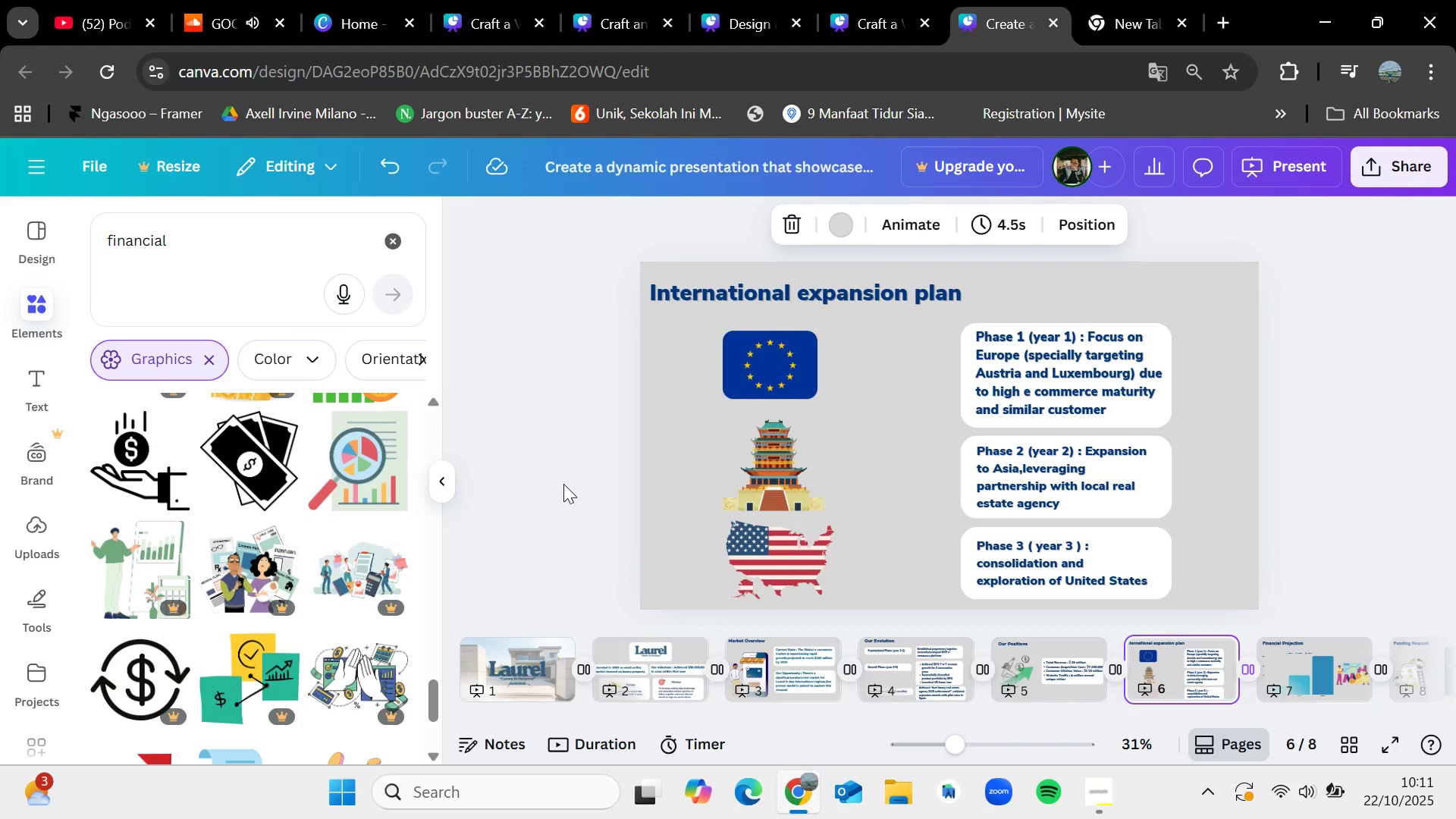 
key(ArrowLeft)
 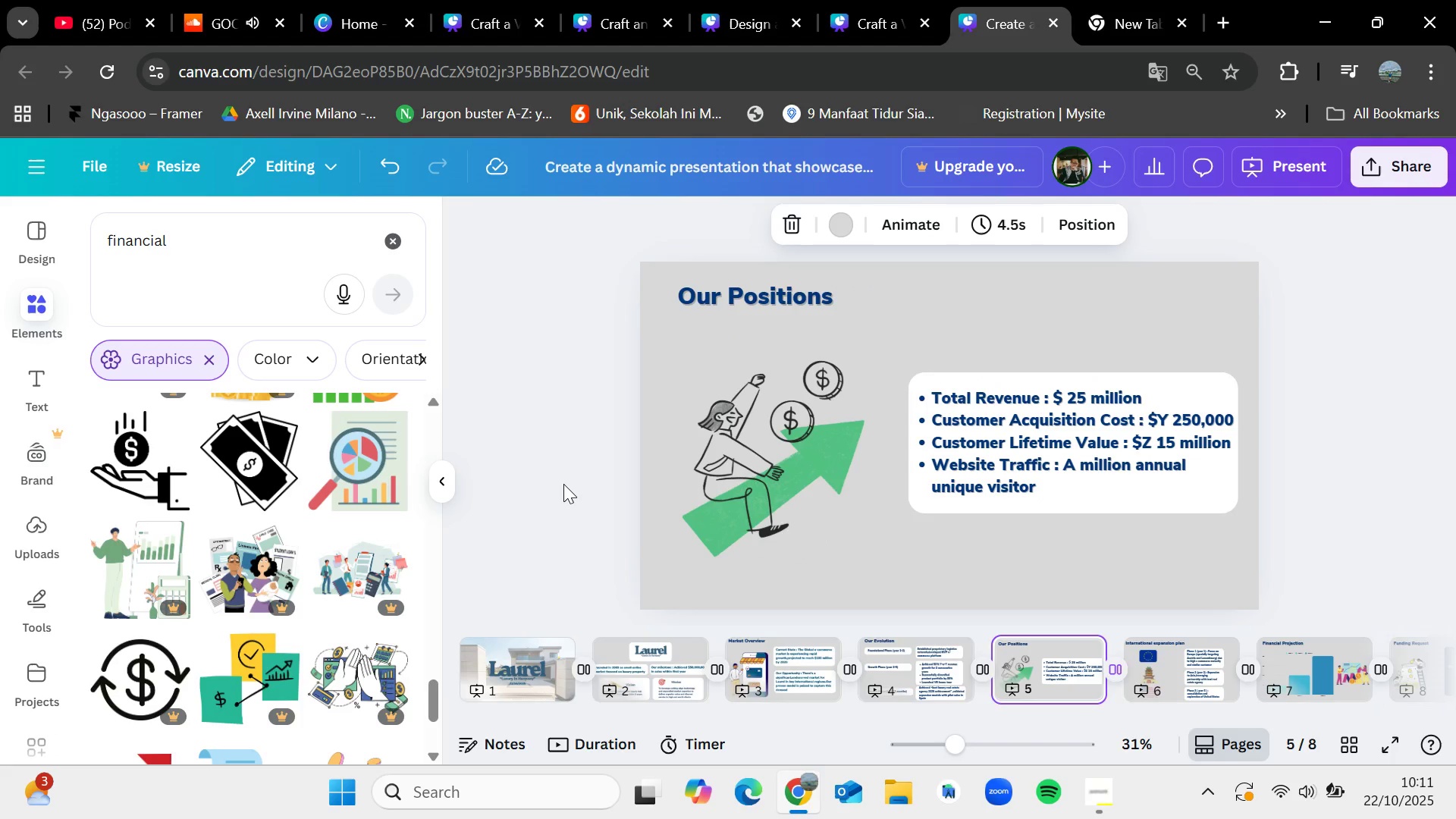 
key(ArrowLeft)
 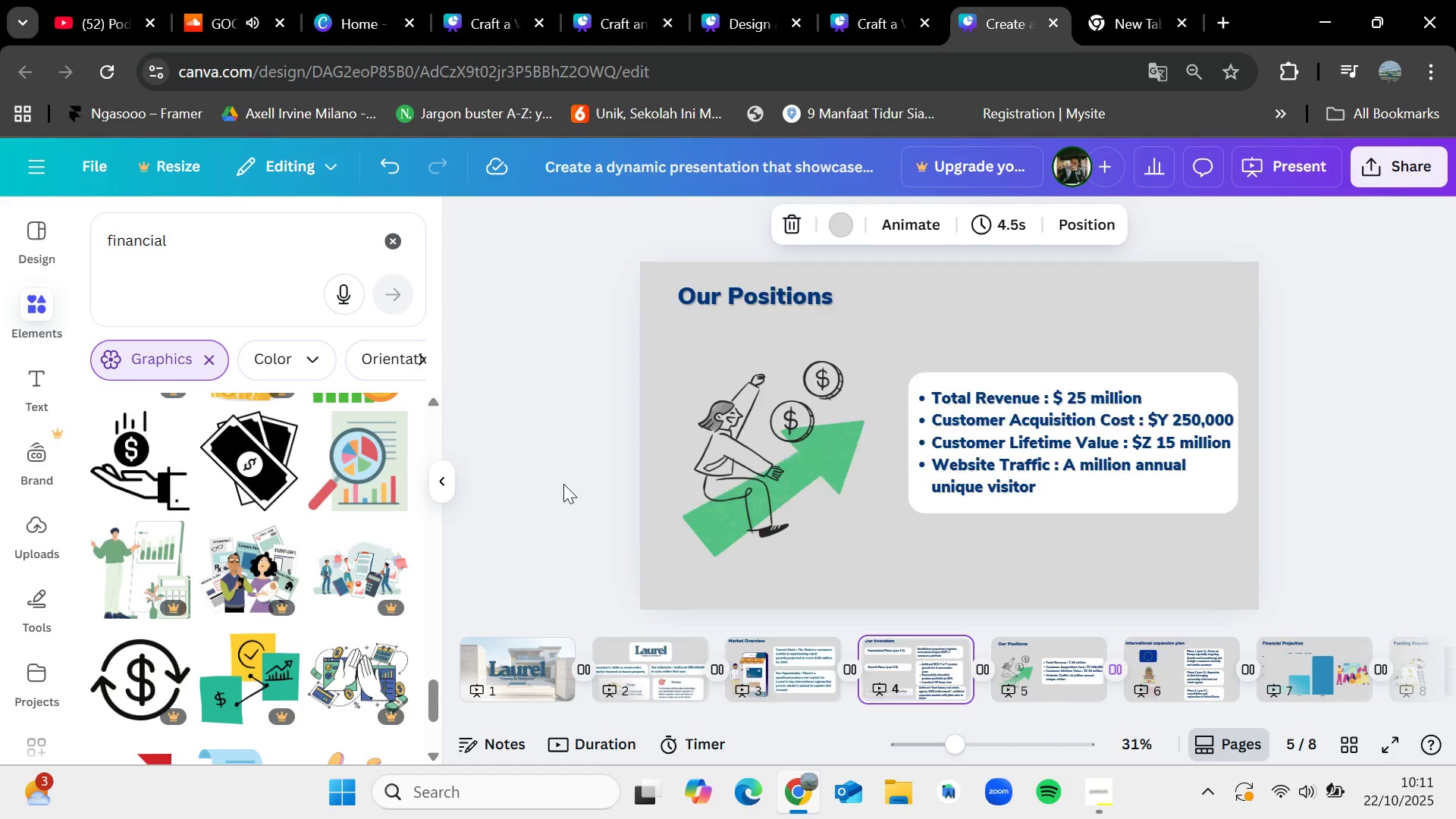 
key(ArrowLeft)
 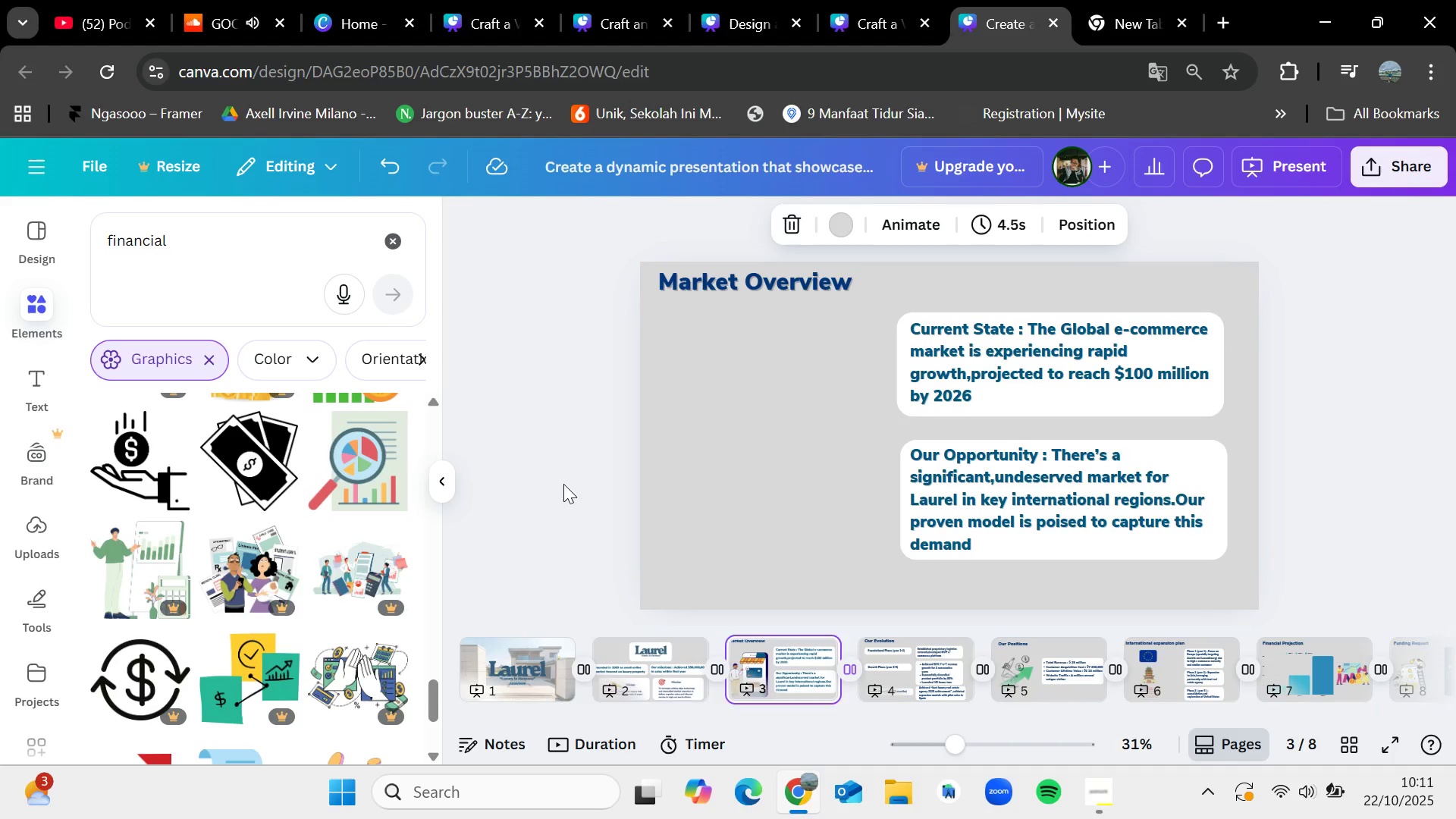 
key(ArrowLeft)
 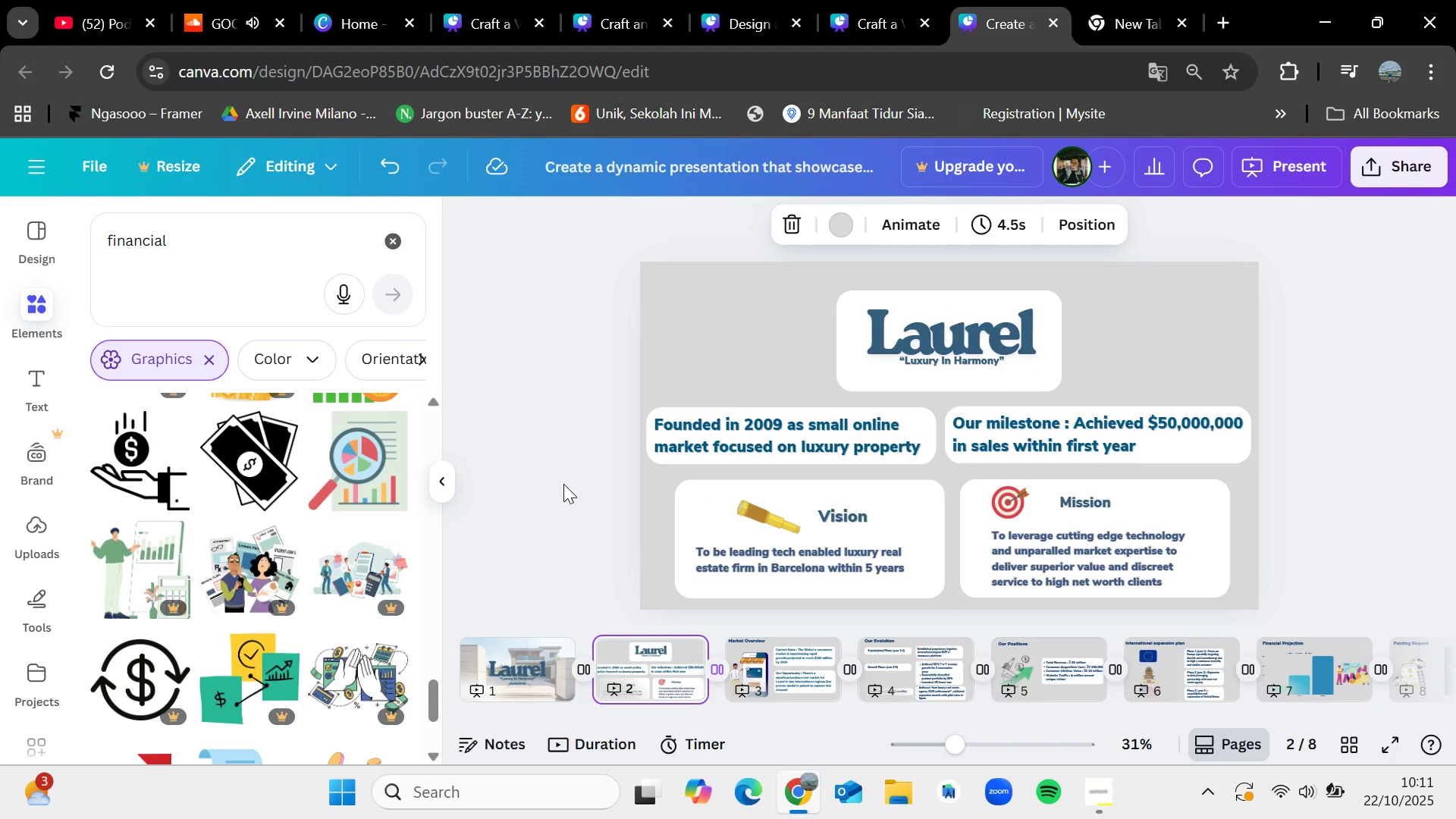 
key(ArrowLeft)
 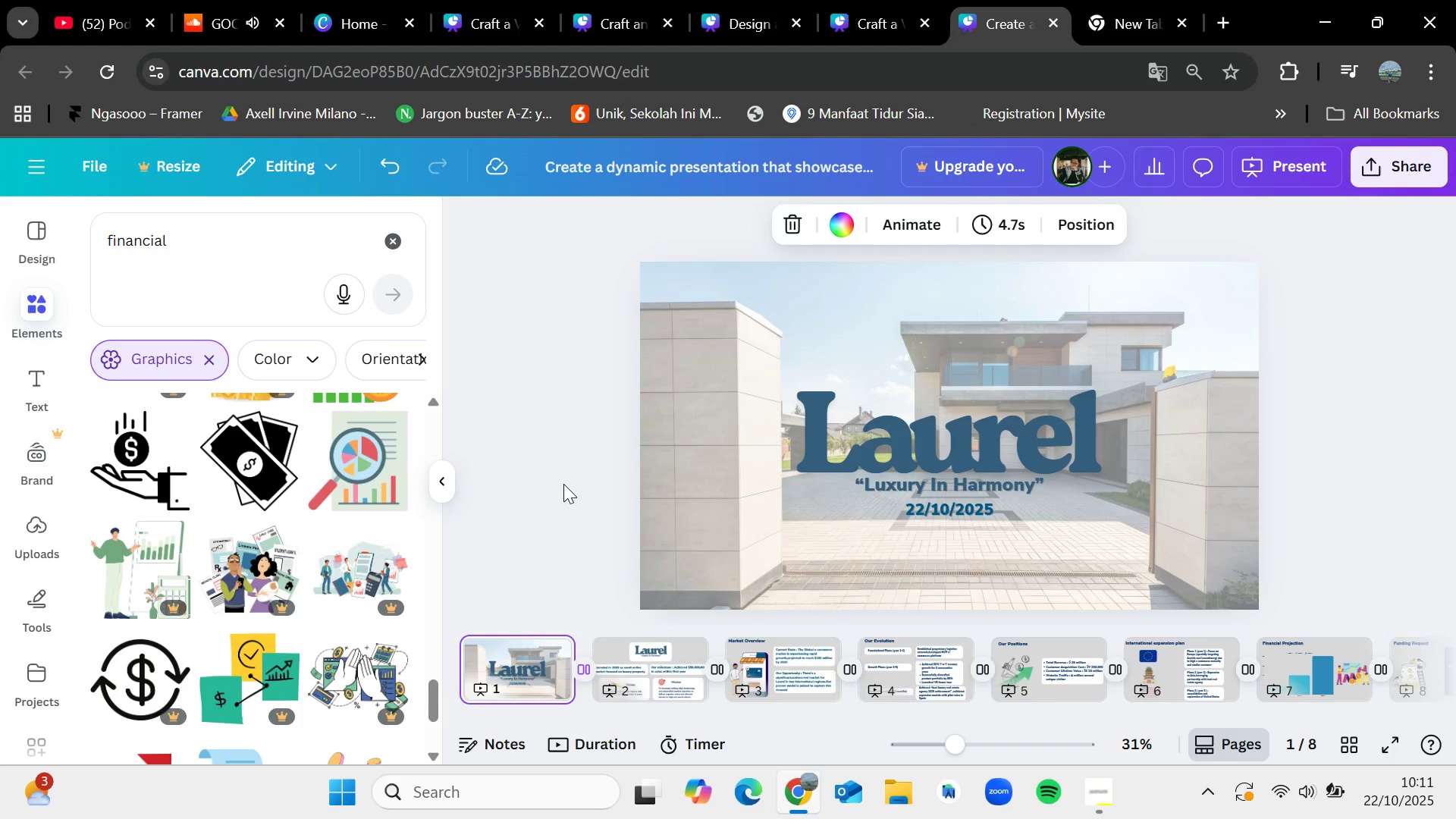 
wait(8.69)
 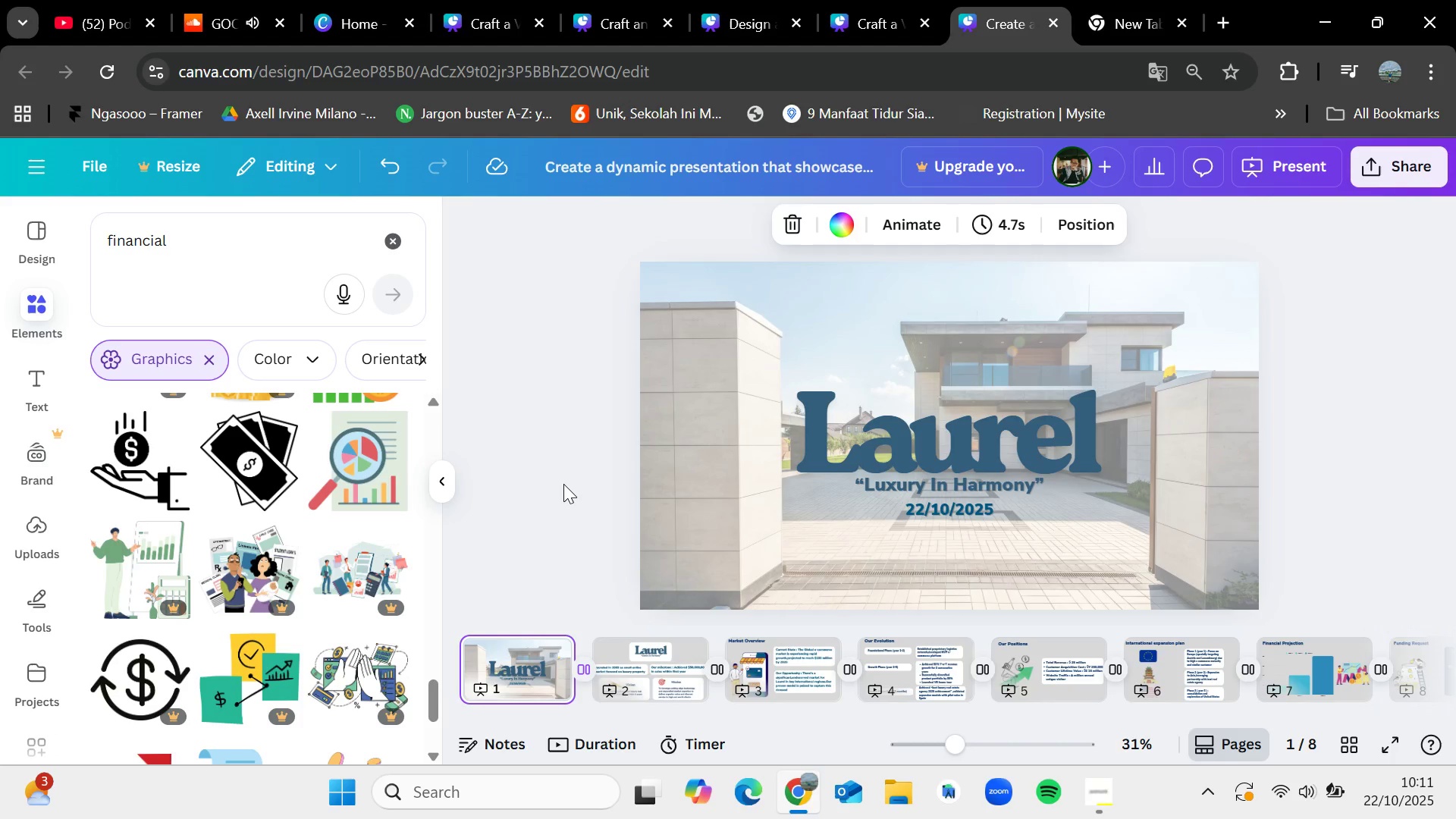 
key(ArrowLeft)
 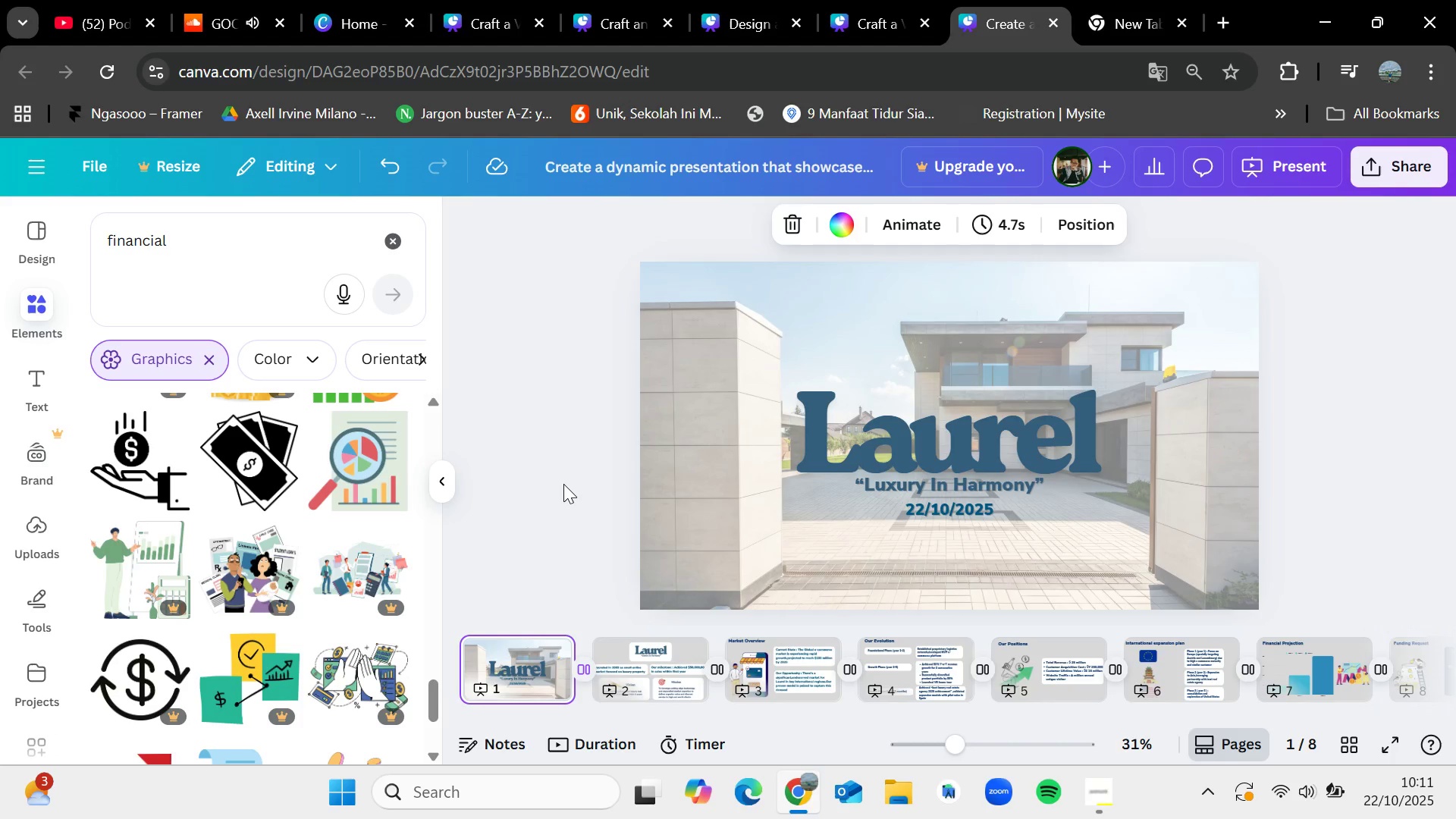 
key(ArrowRight)
 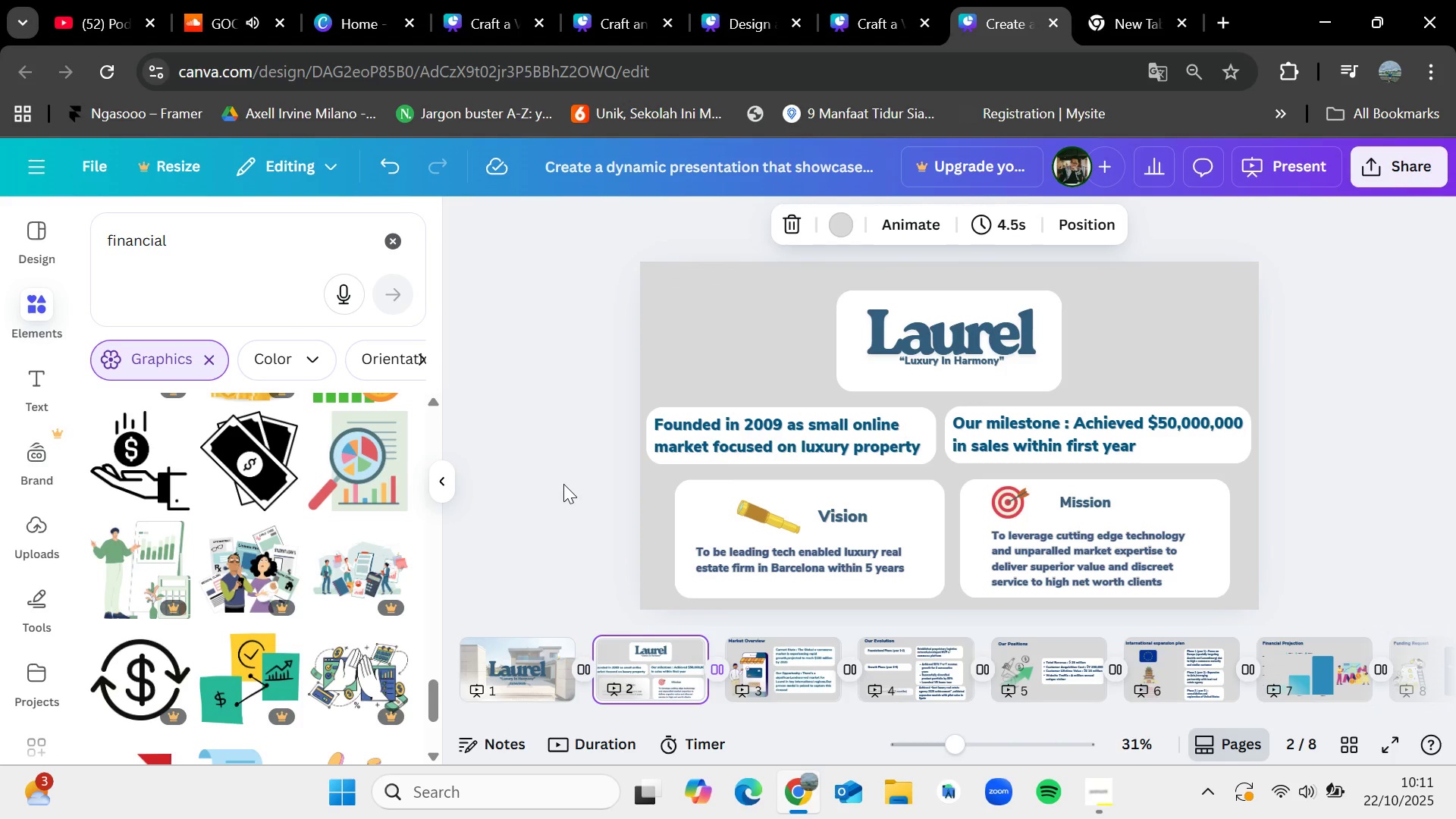 
key(ArrowRight)
 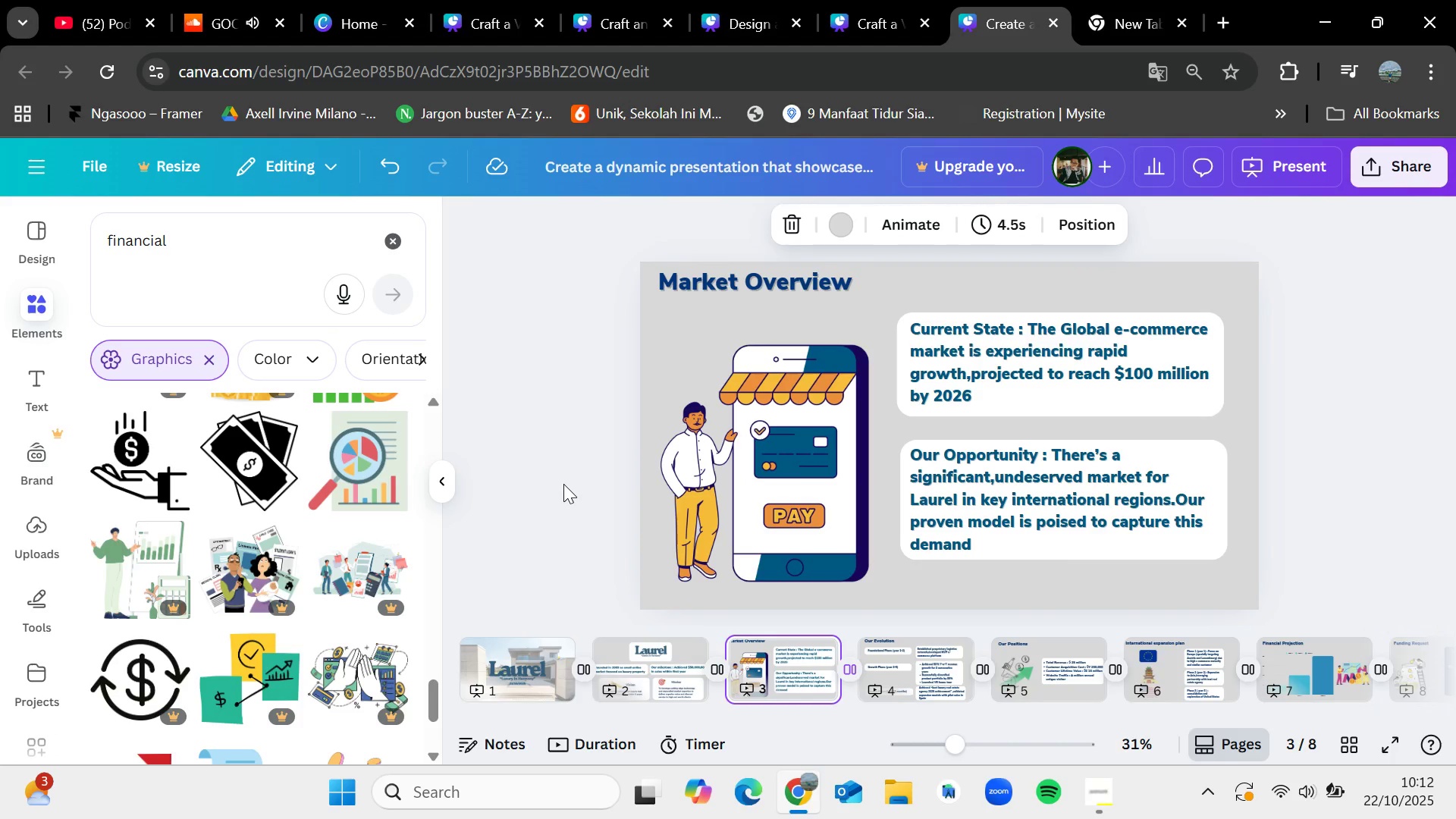 
wait(15.01)
 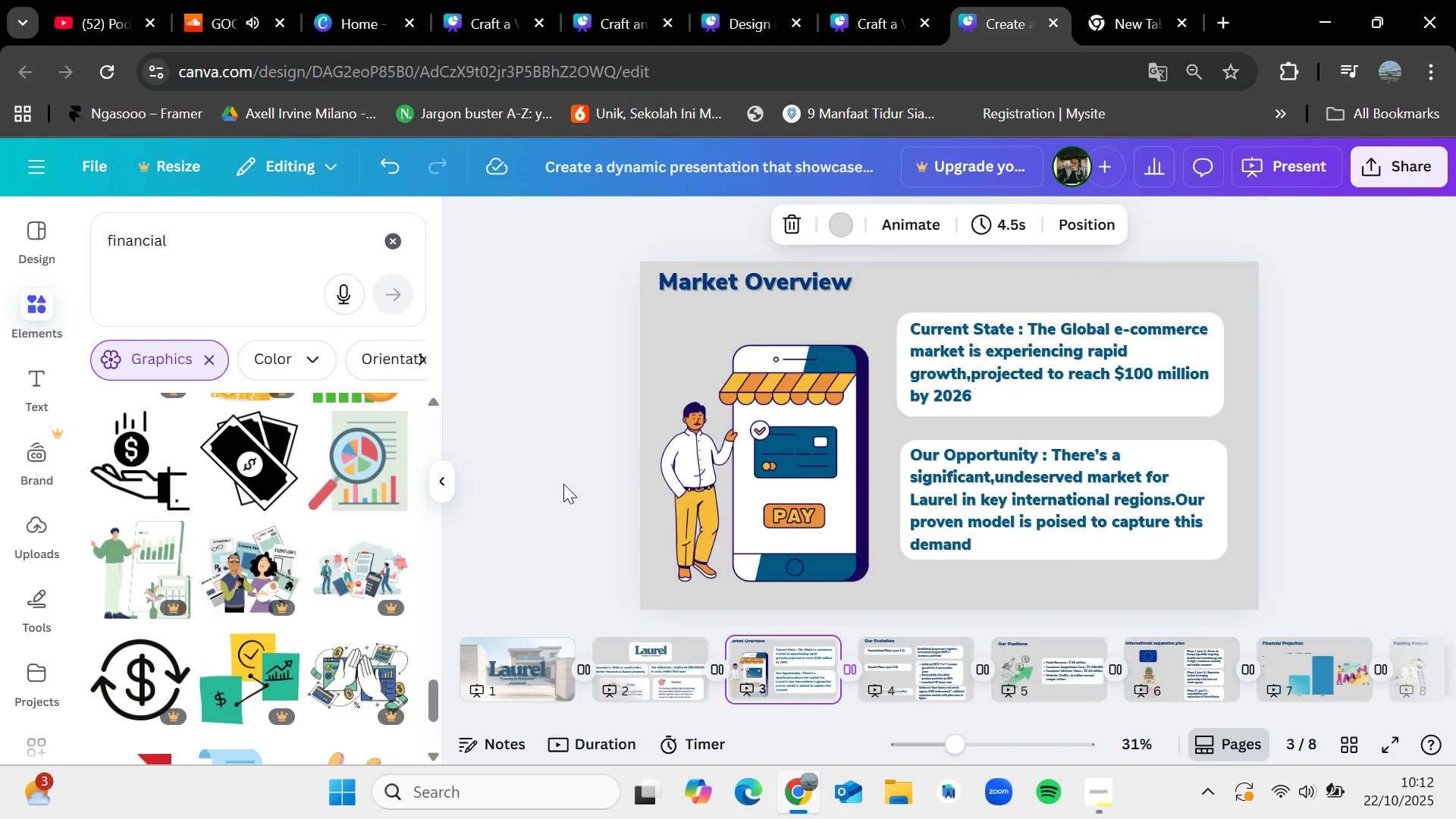 
key(ArrowRight)
 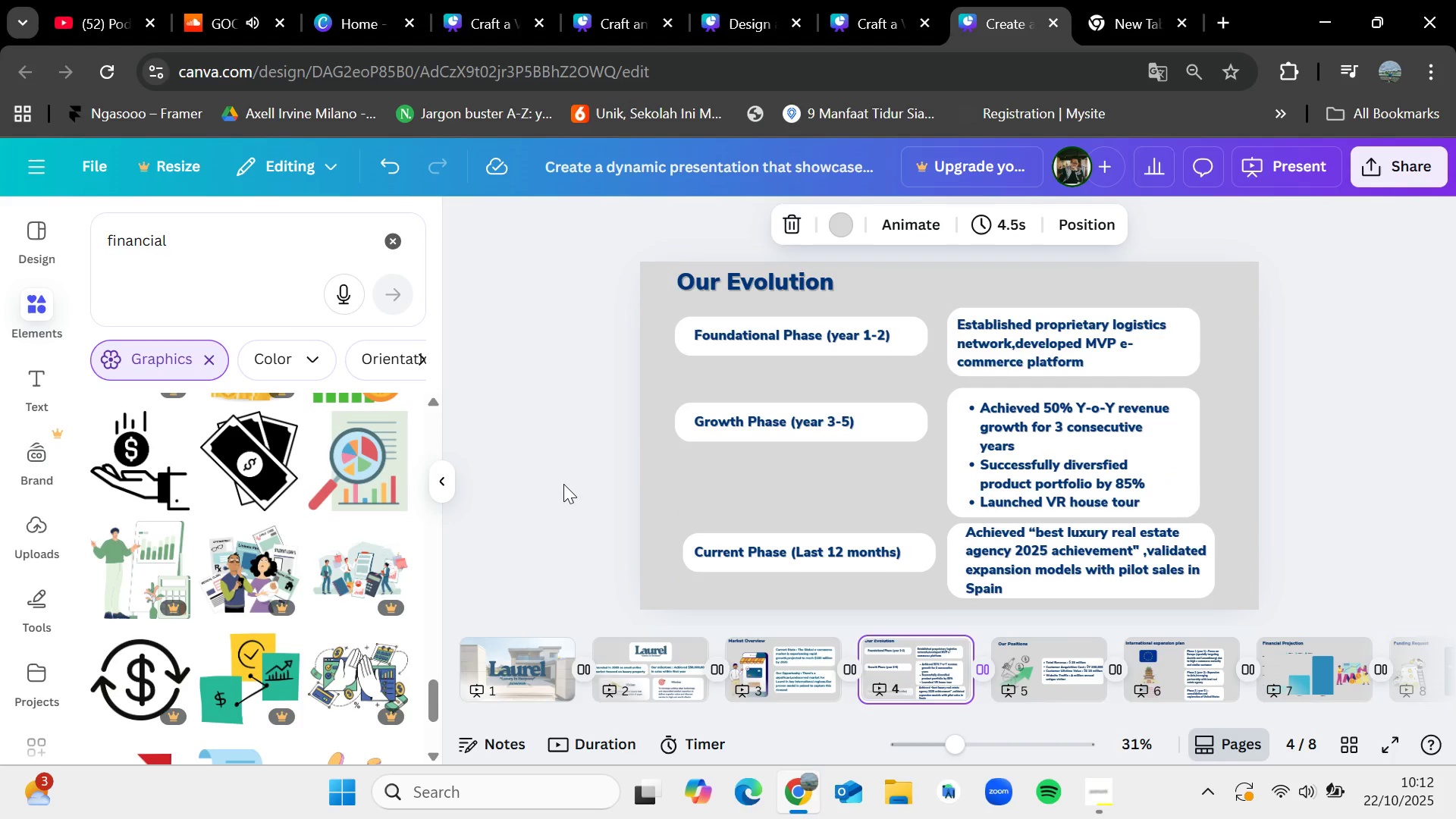 
key(ArrowRight)
 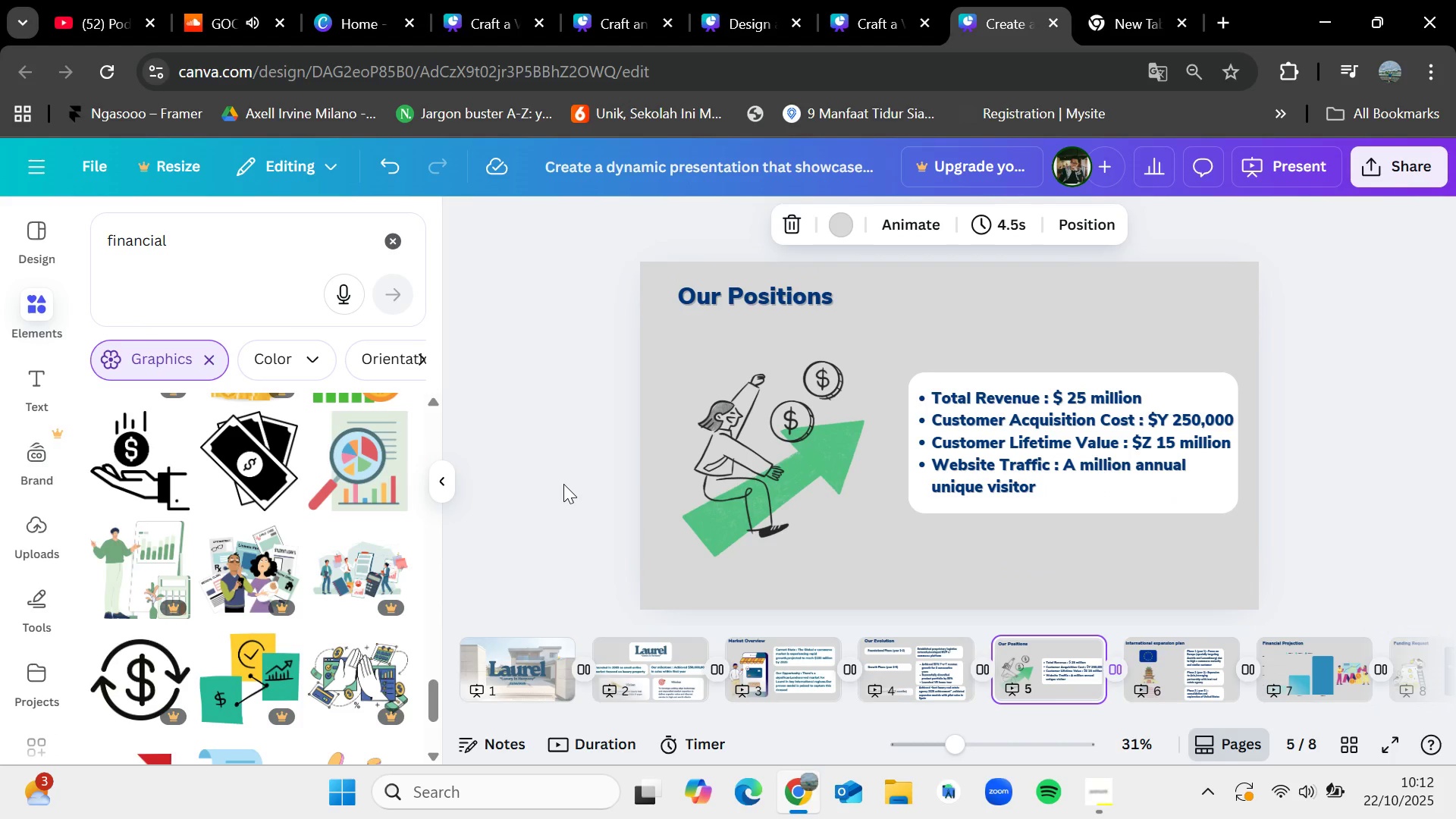 
wait(10.14)
 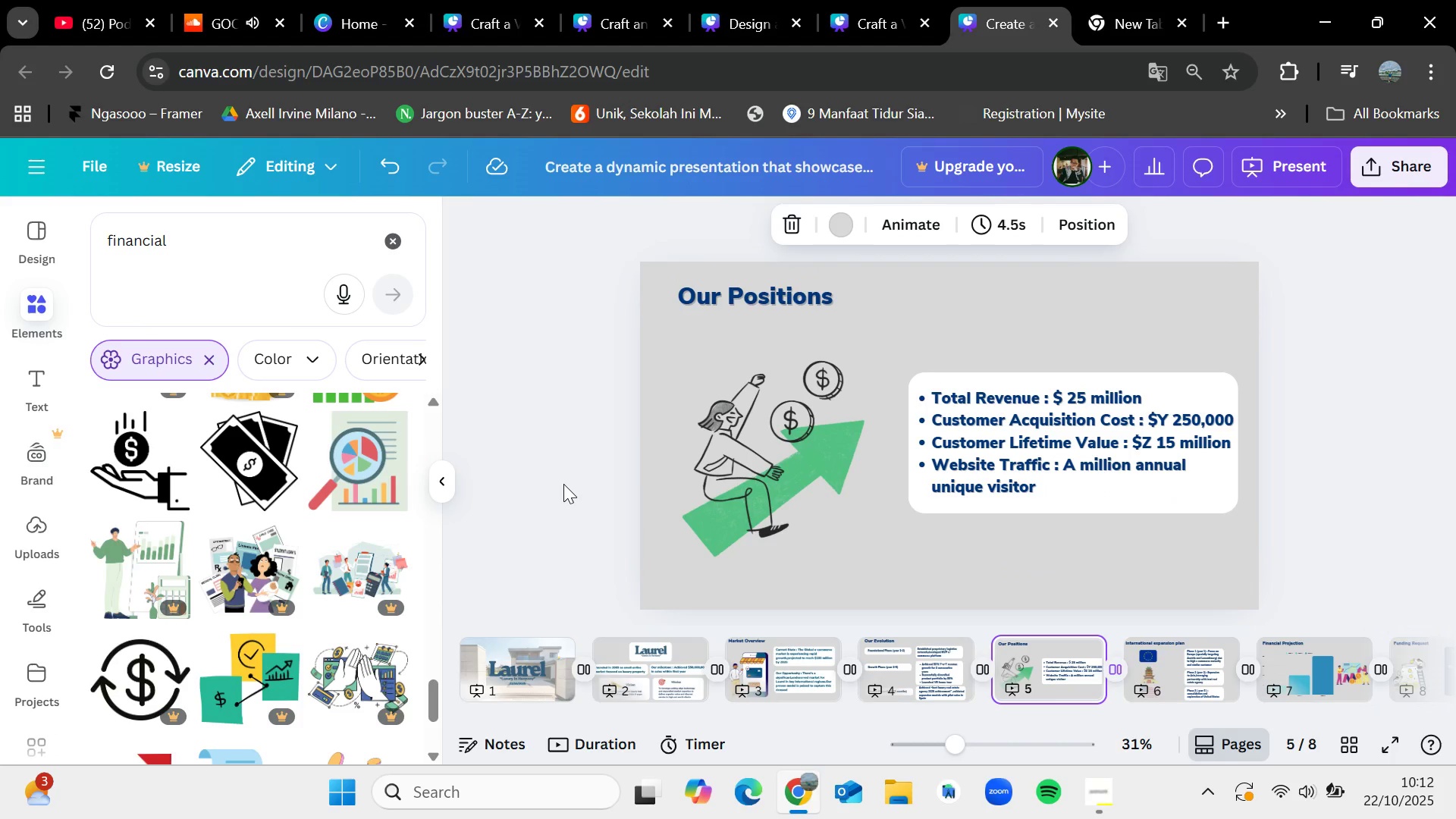 
key(ArrowRight)
 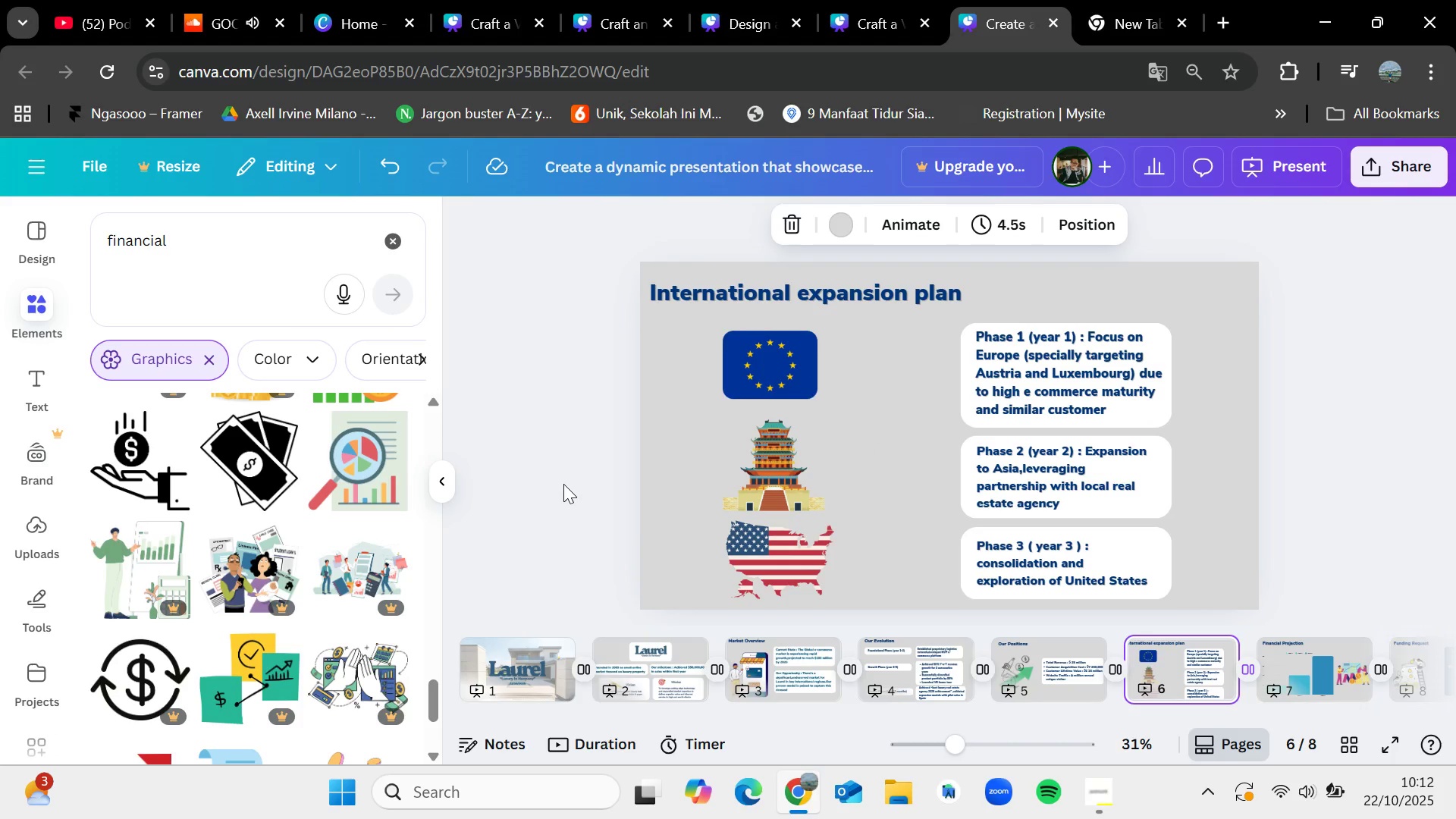 
key(ArrowRight)
 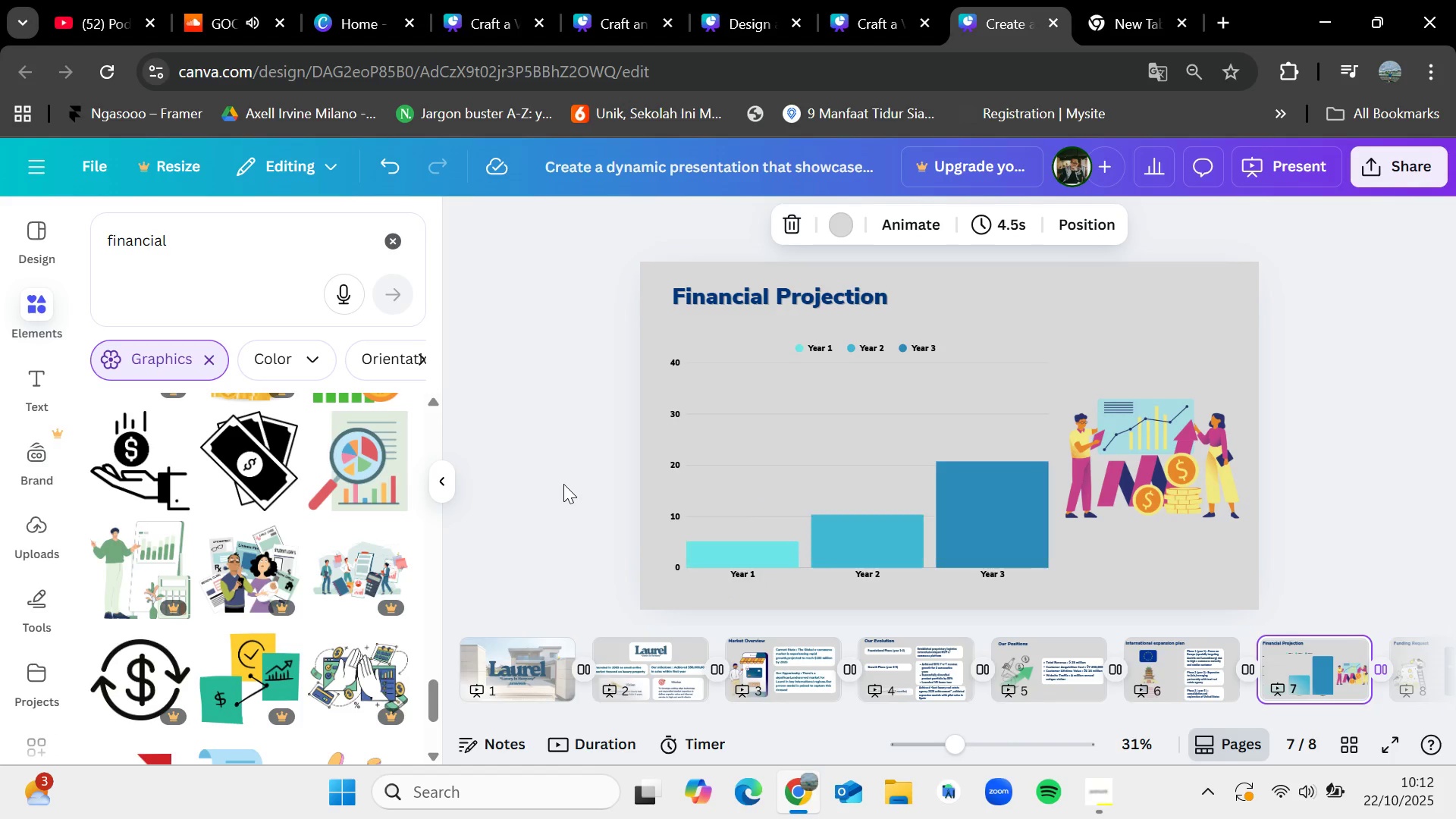 
key(ArrowLeft)
 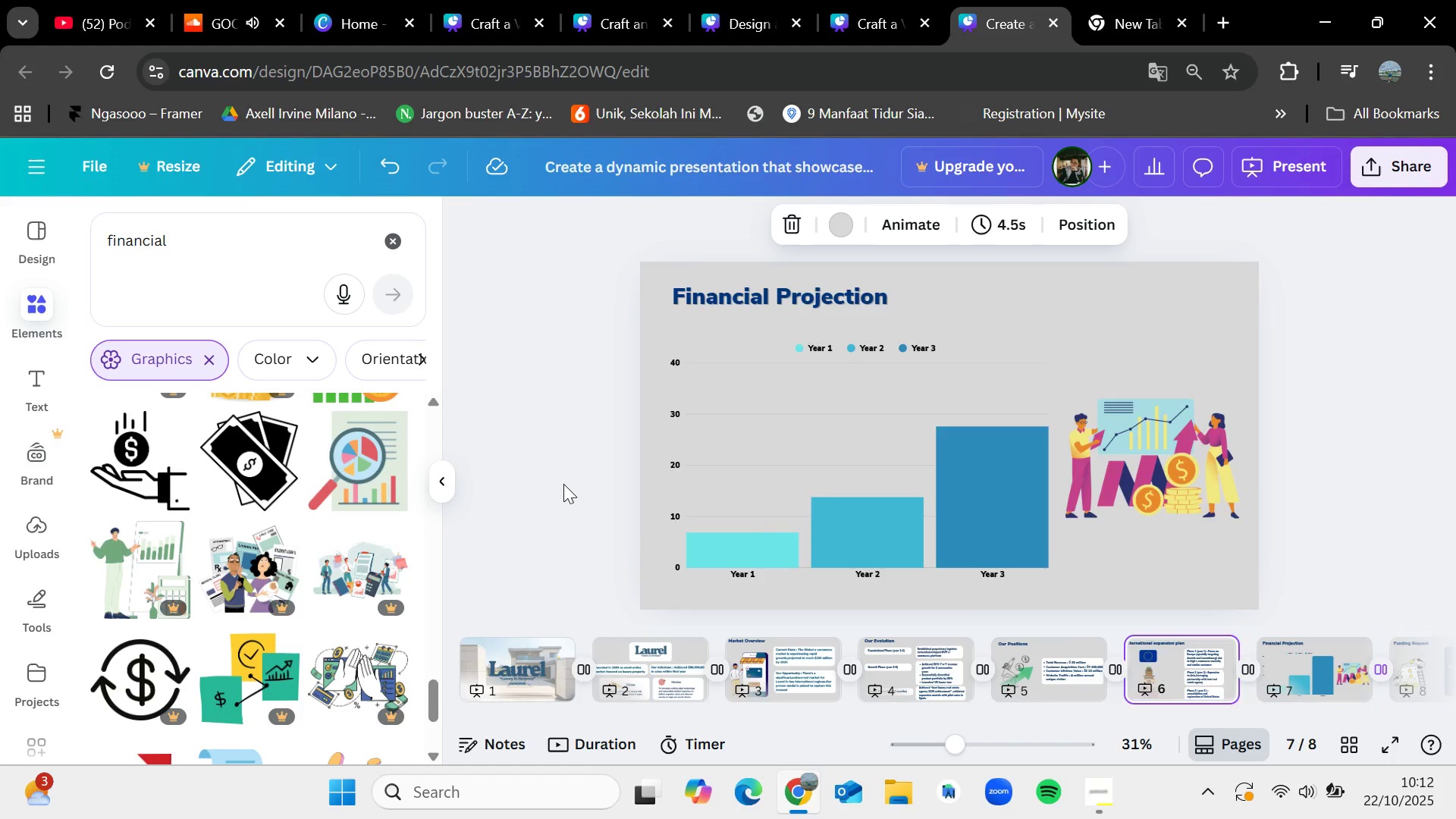 
key(ArrowLeft)
 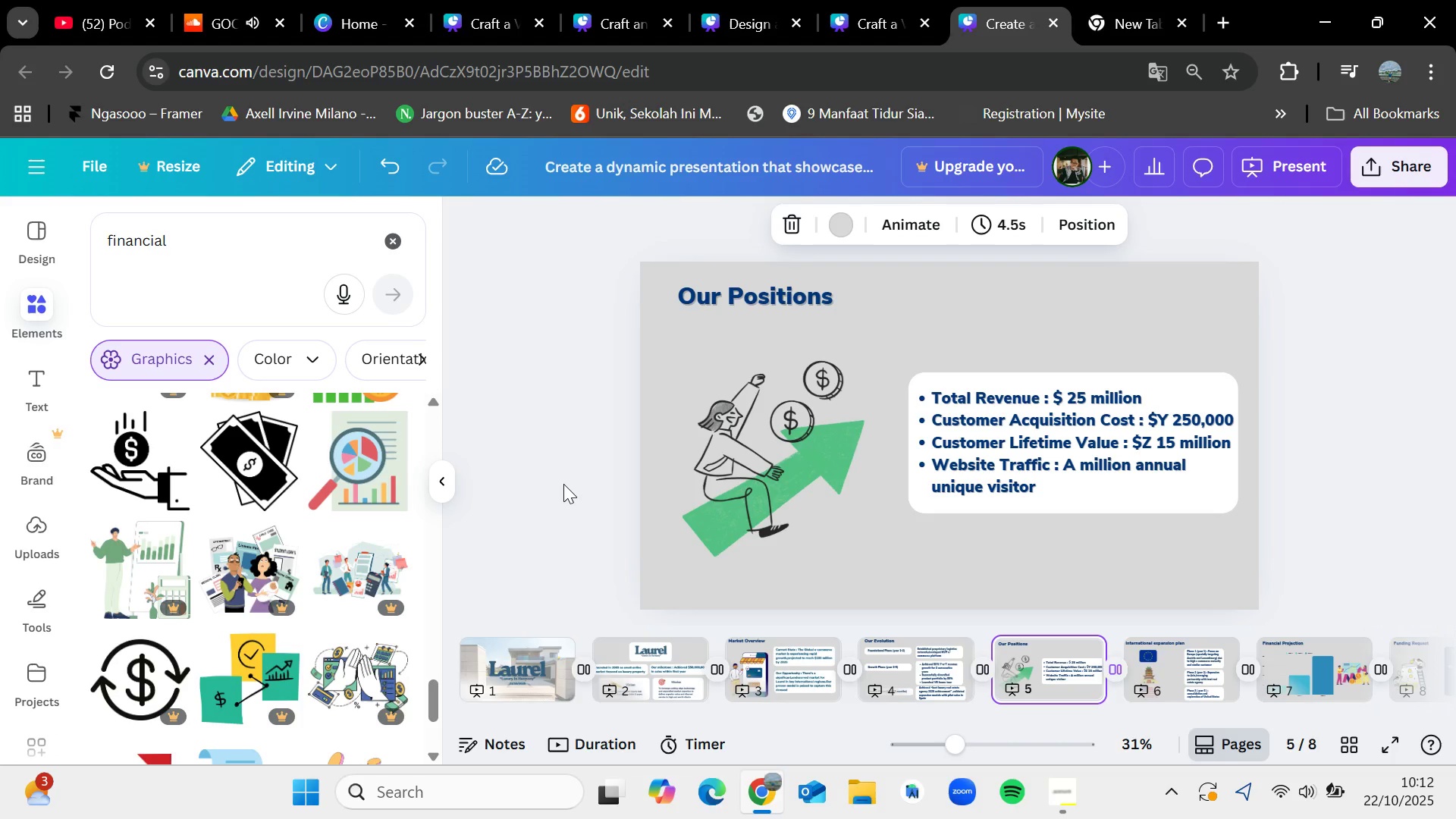 
wait(23.28)
 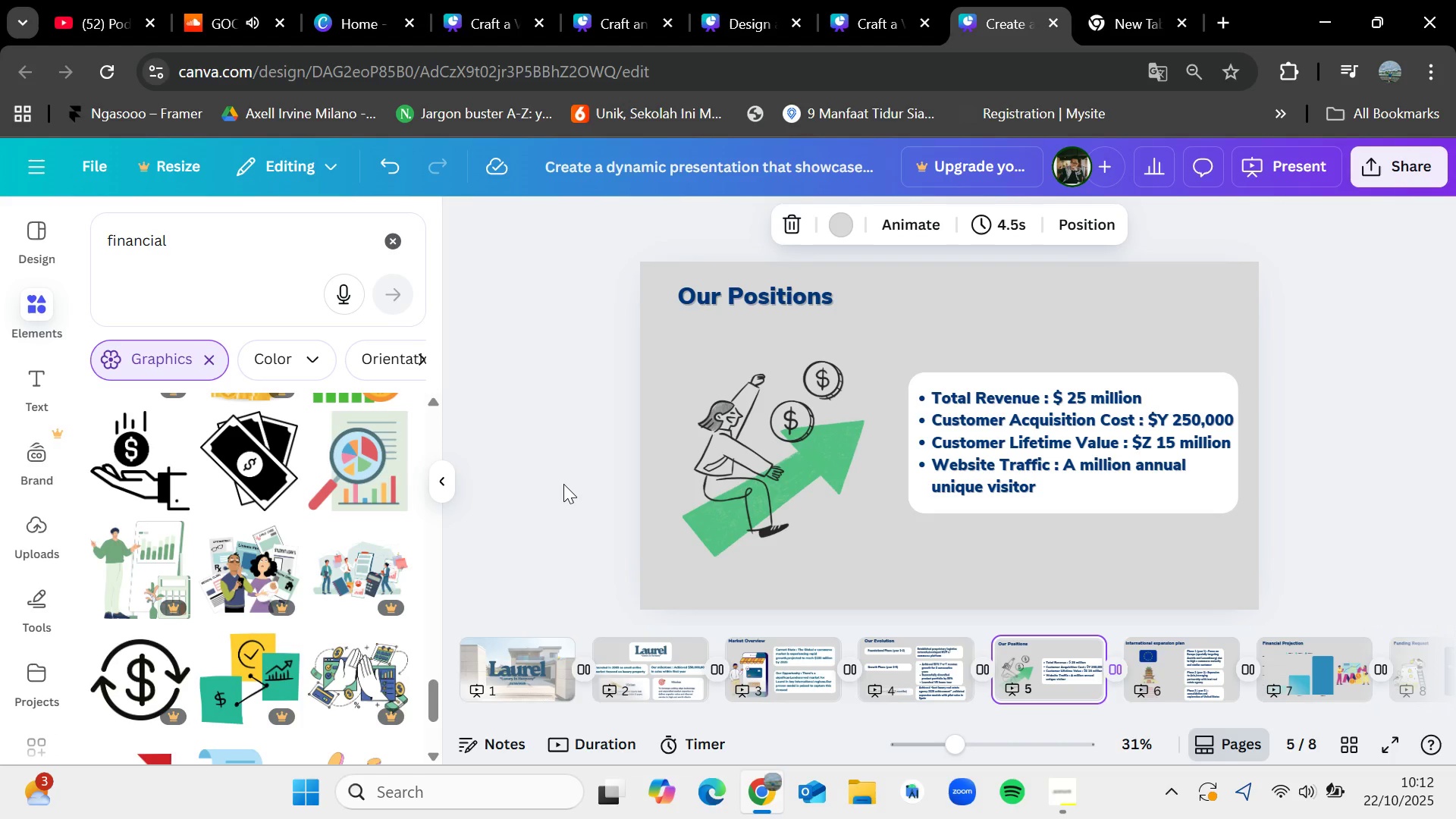 
key(ArrowLeft)
 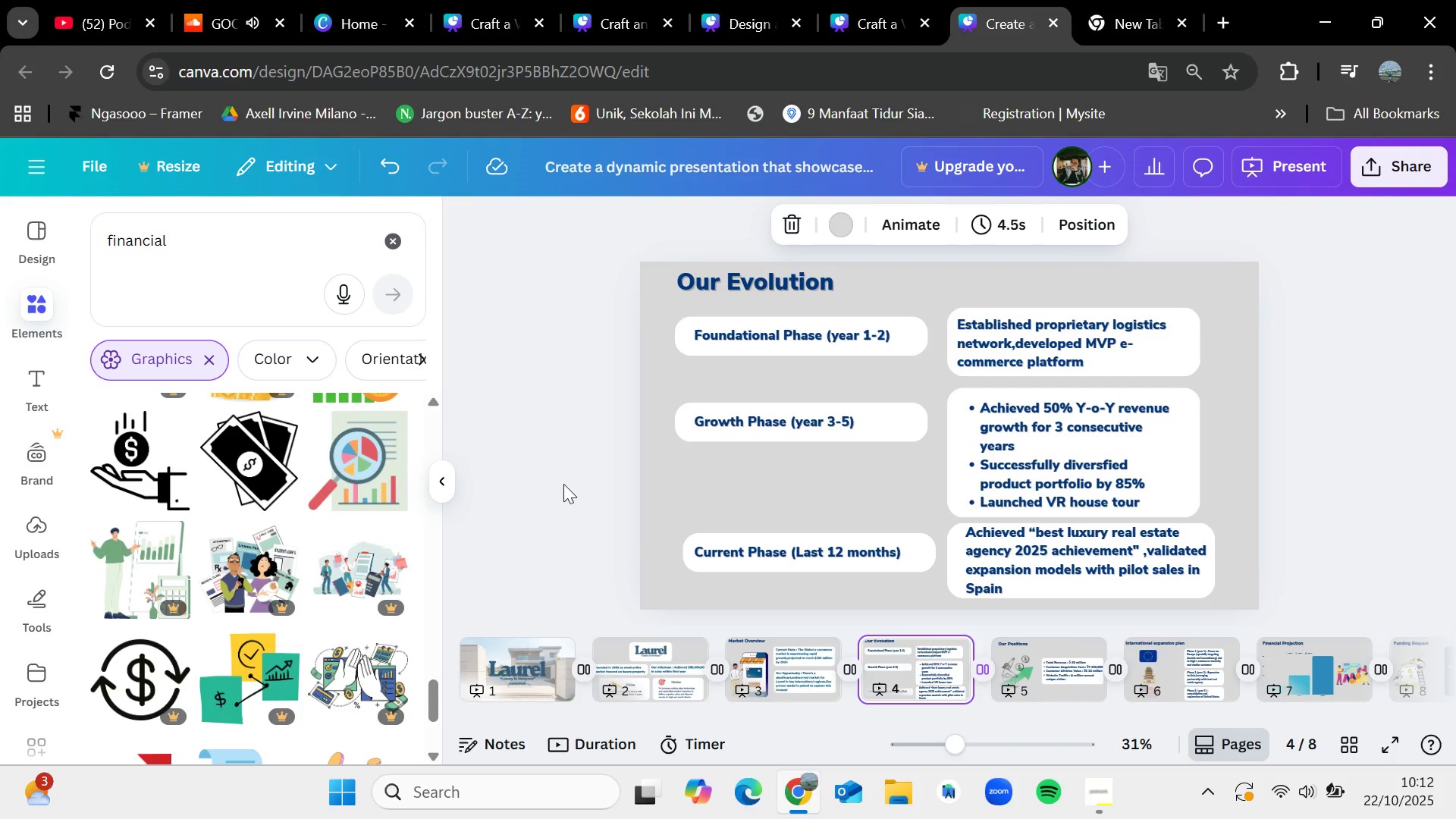 
key(ArrowLeft)
 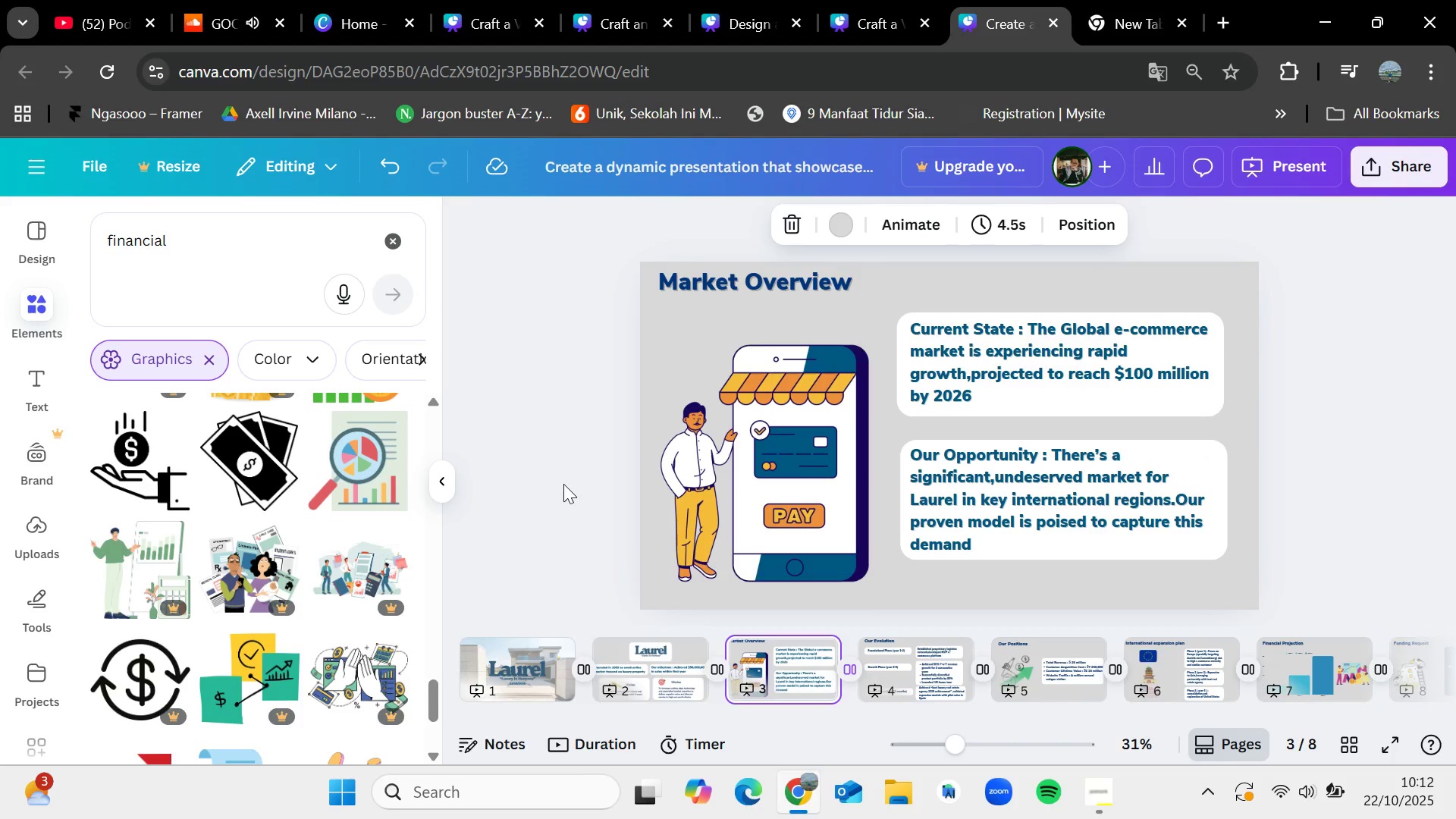 
key(ArrowLeft)
 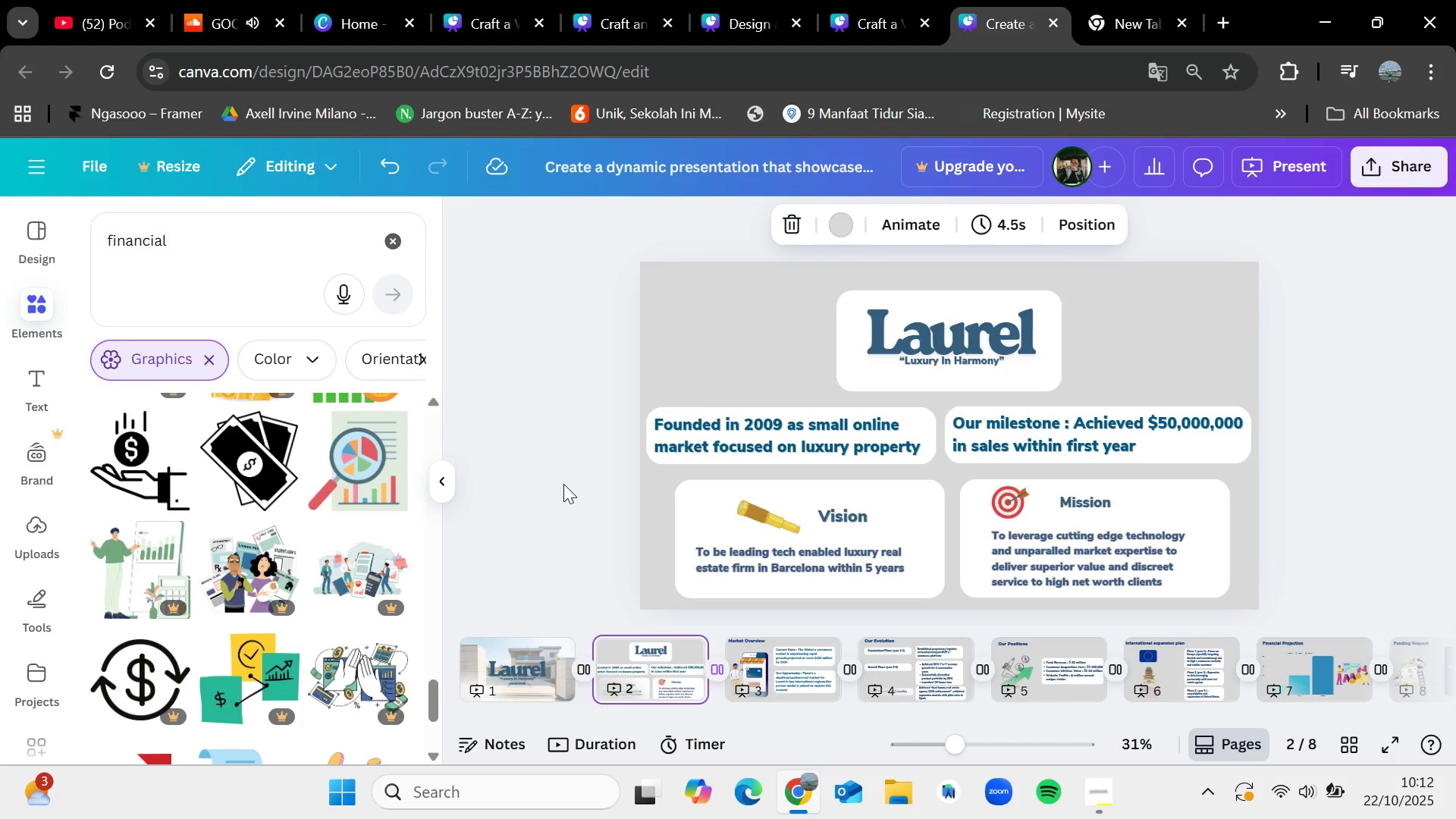 
key(ArrowLeft)
 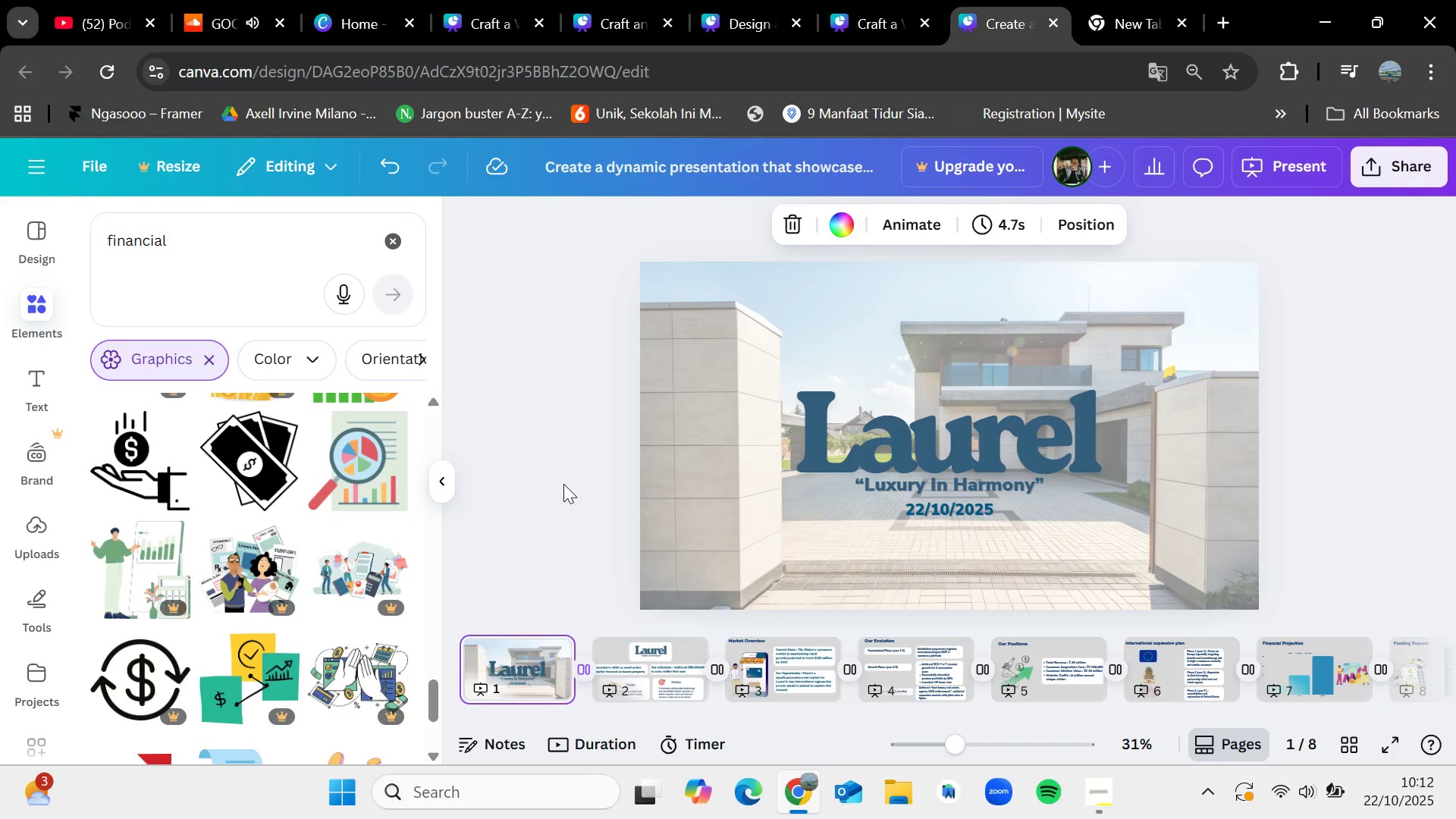 
key(ArrowRight)
 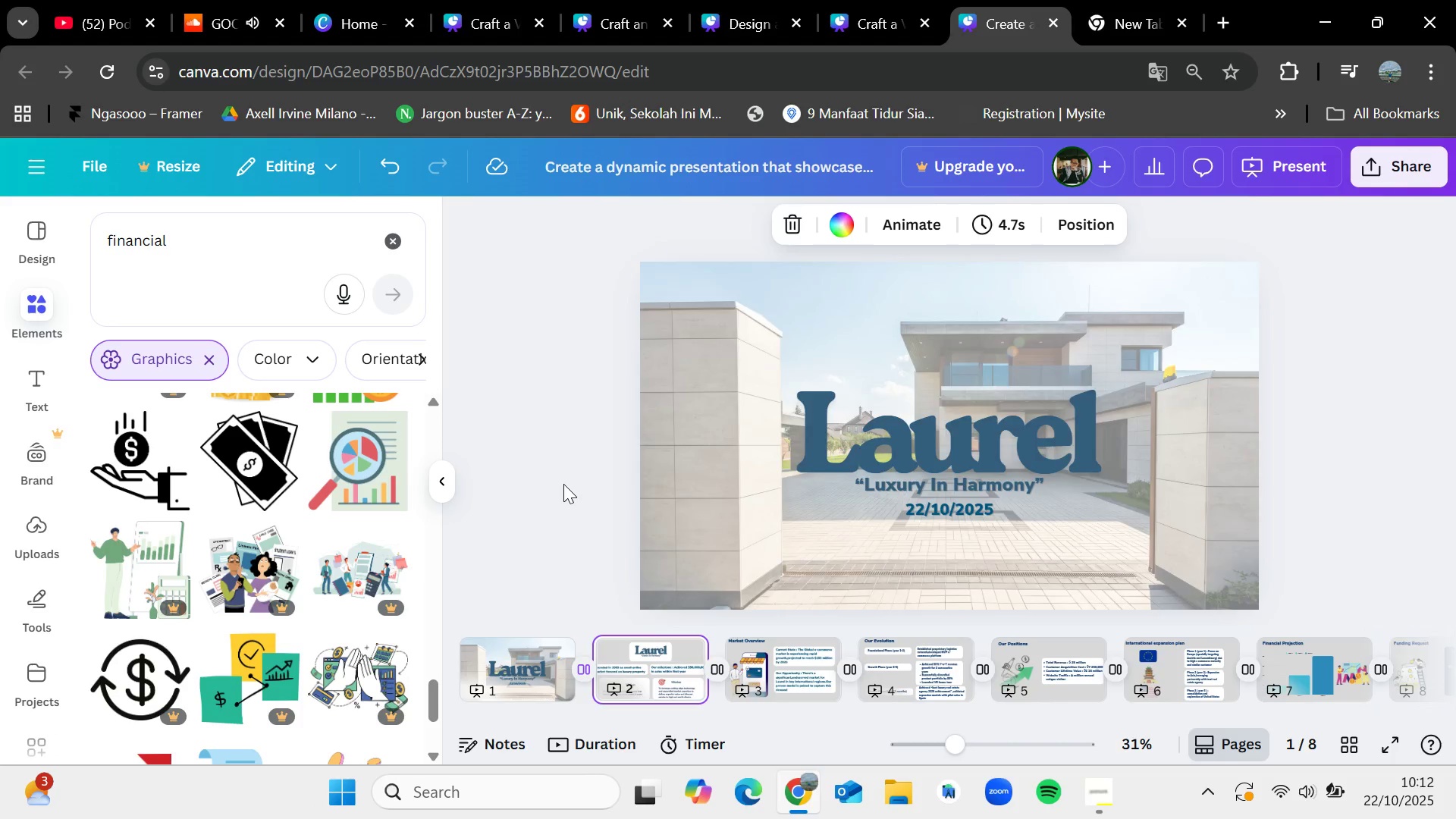 
key(ArrowRight)